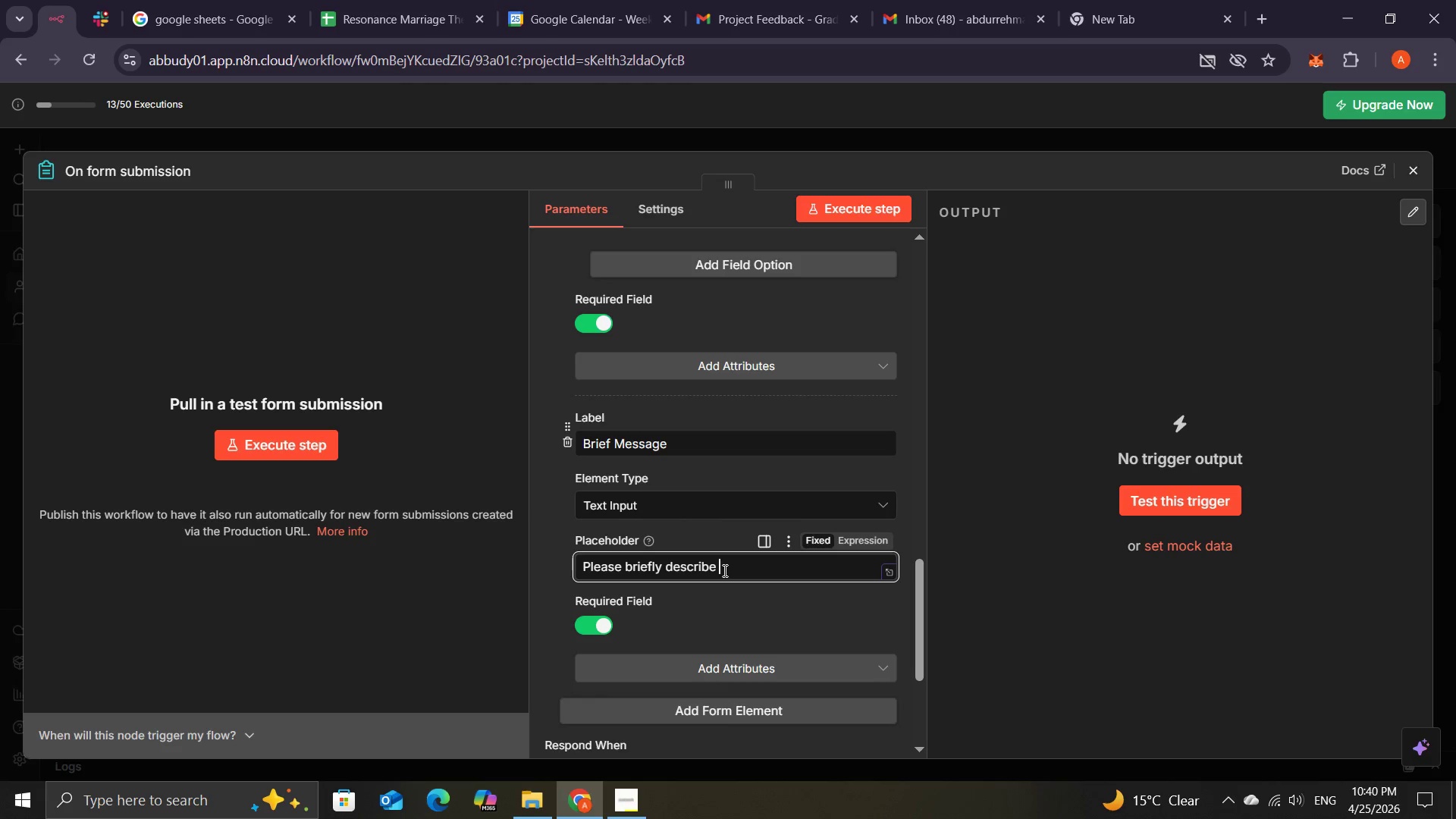 
type(what )
 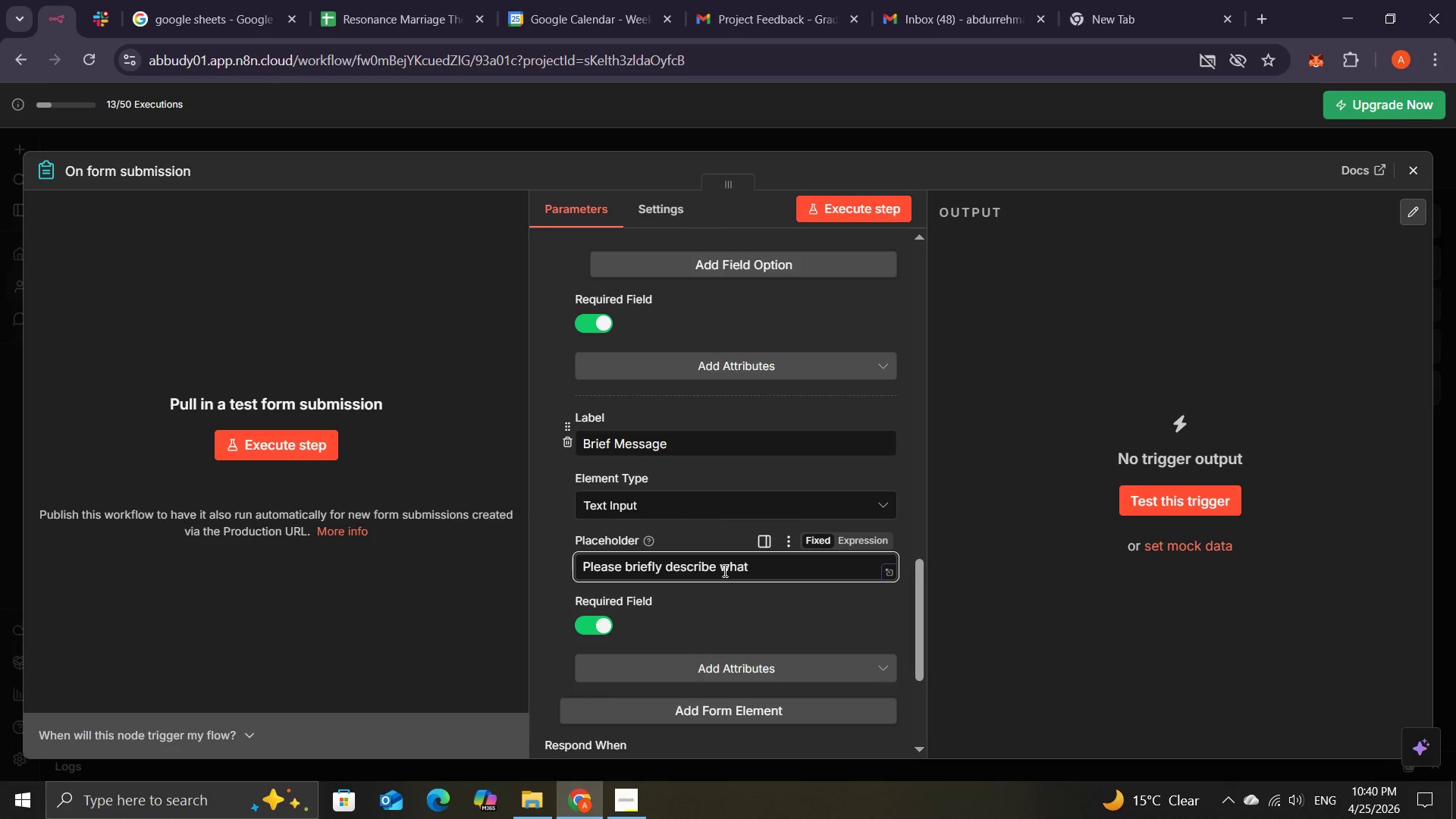 
wait(8.66)
 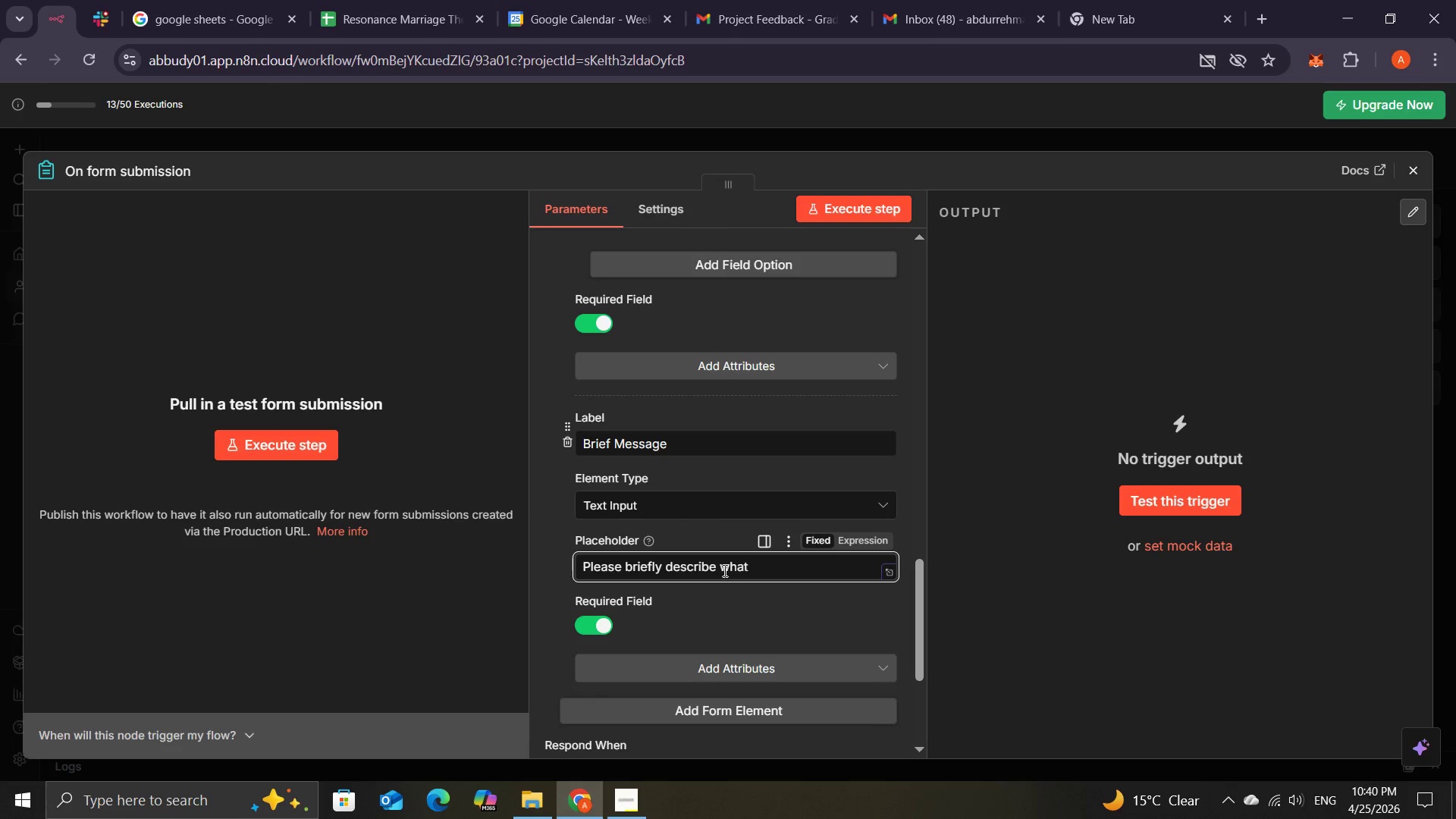 
type(bring you to therapy)
 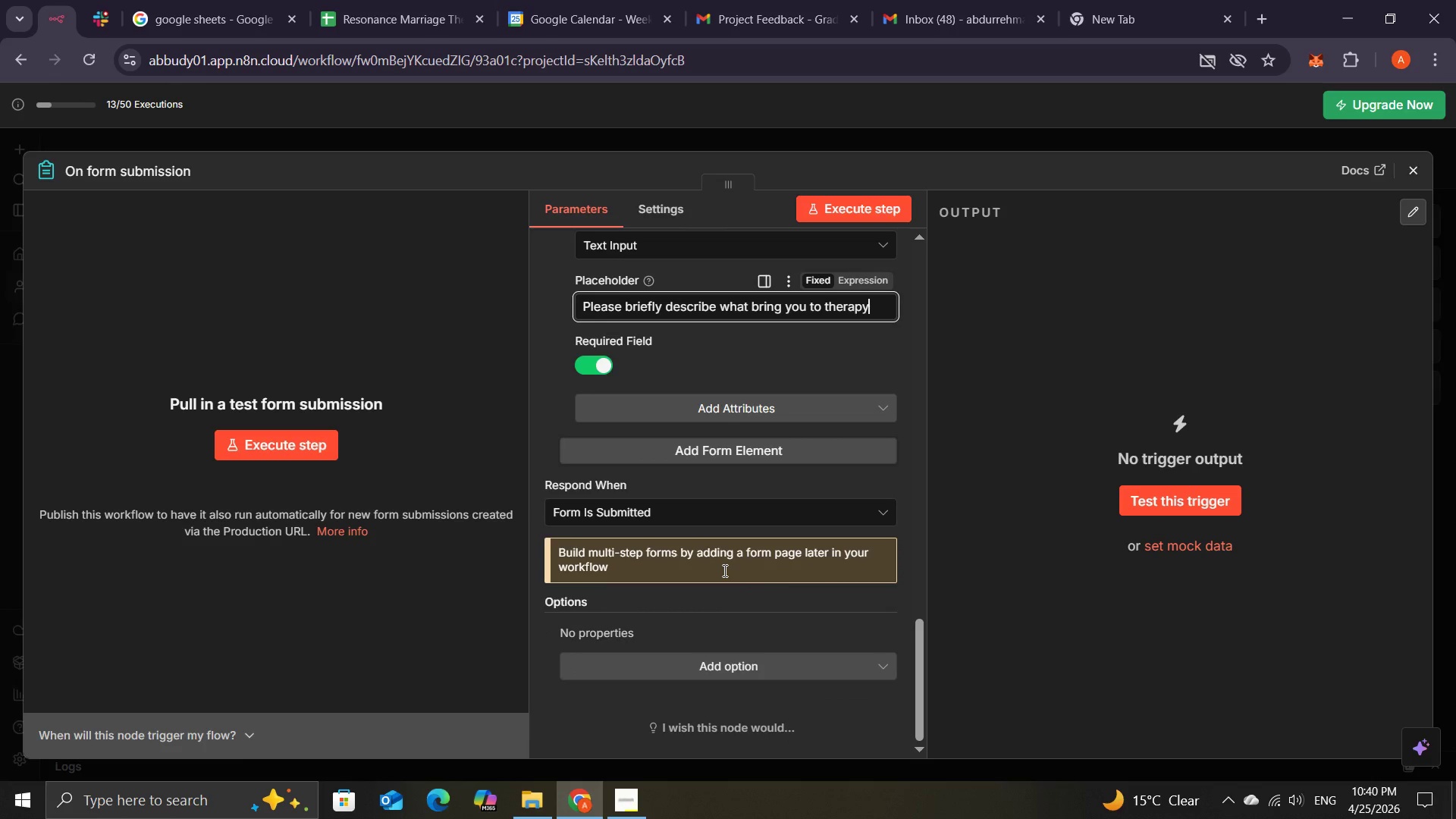 
wait(27.7)
 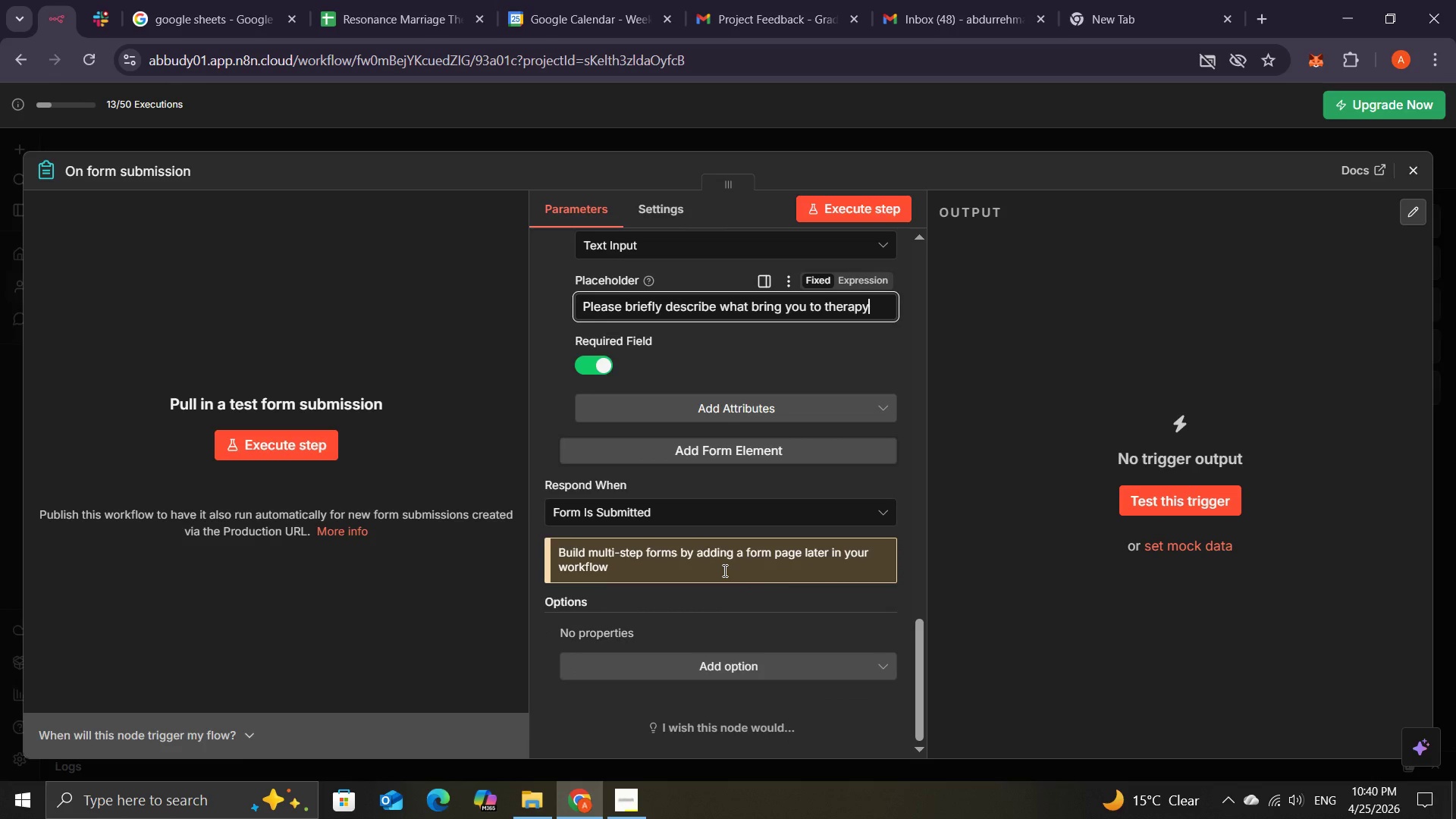 
left_click([1146, 505])
 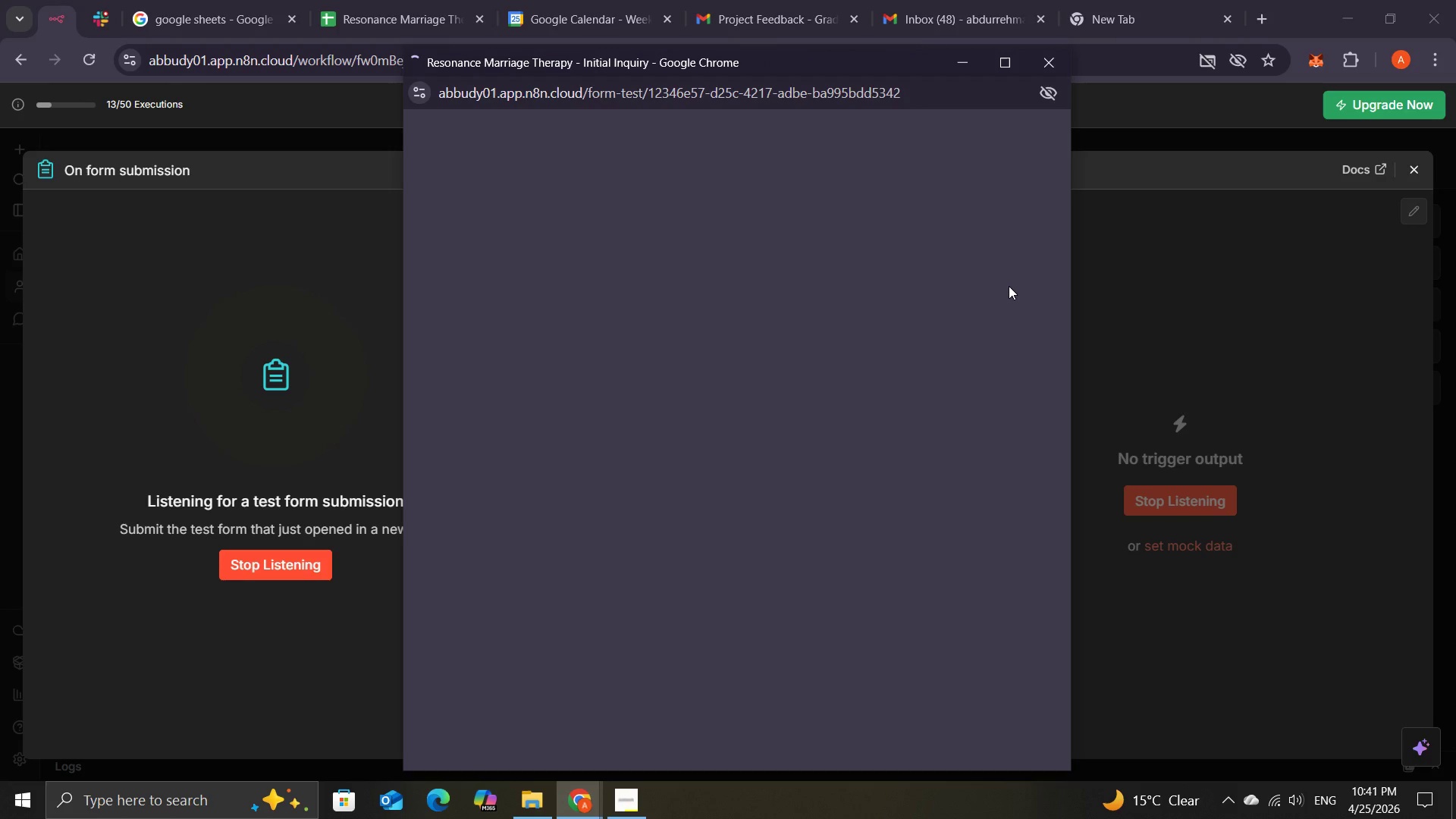 
wait(16.19)
 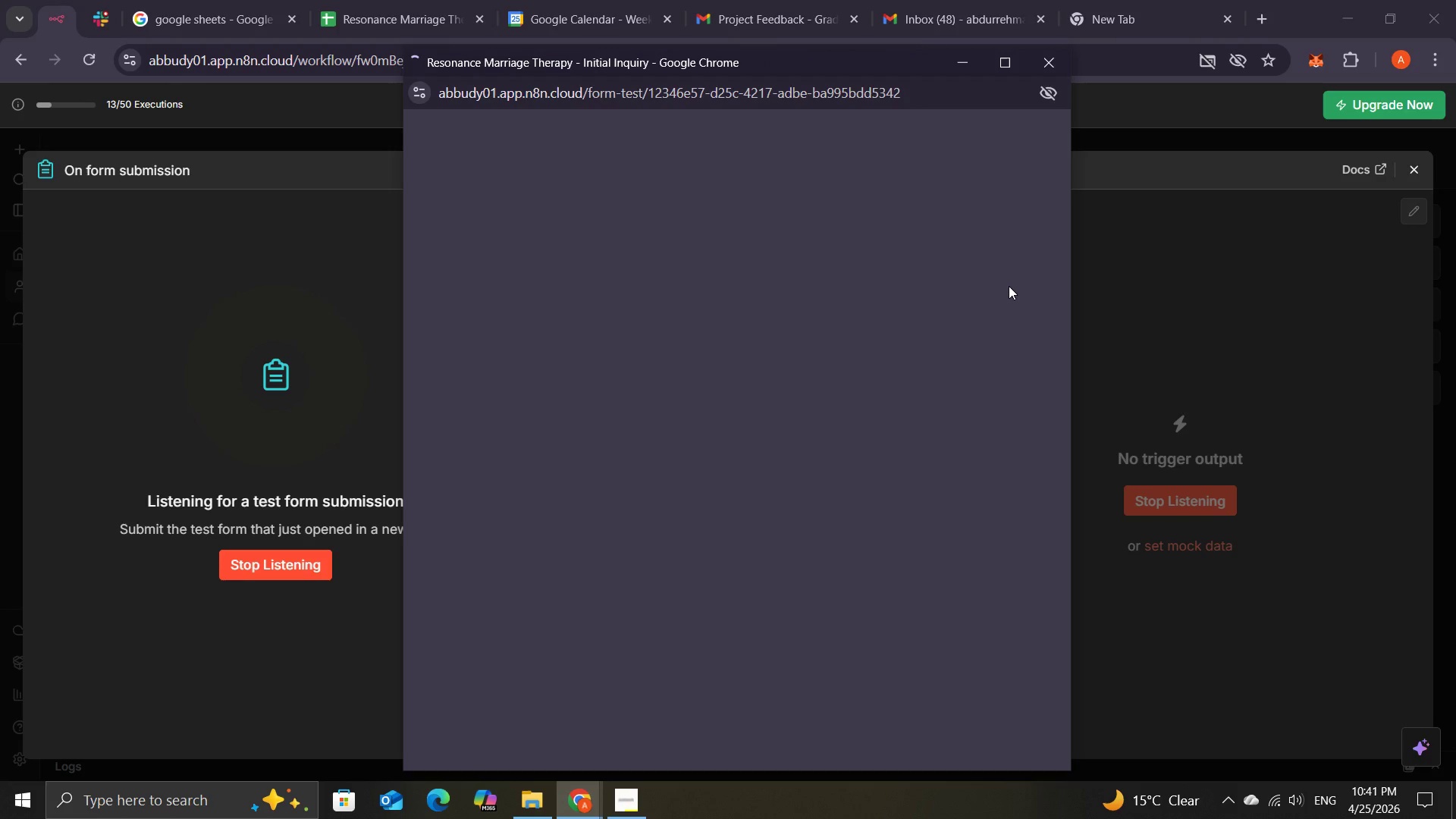 
left_click([1054, 52])
 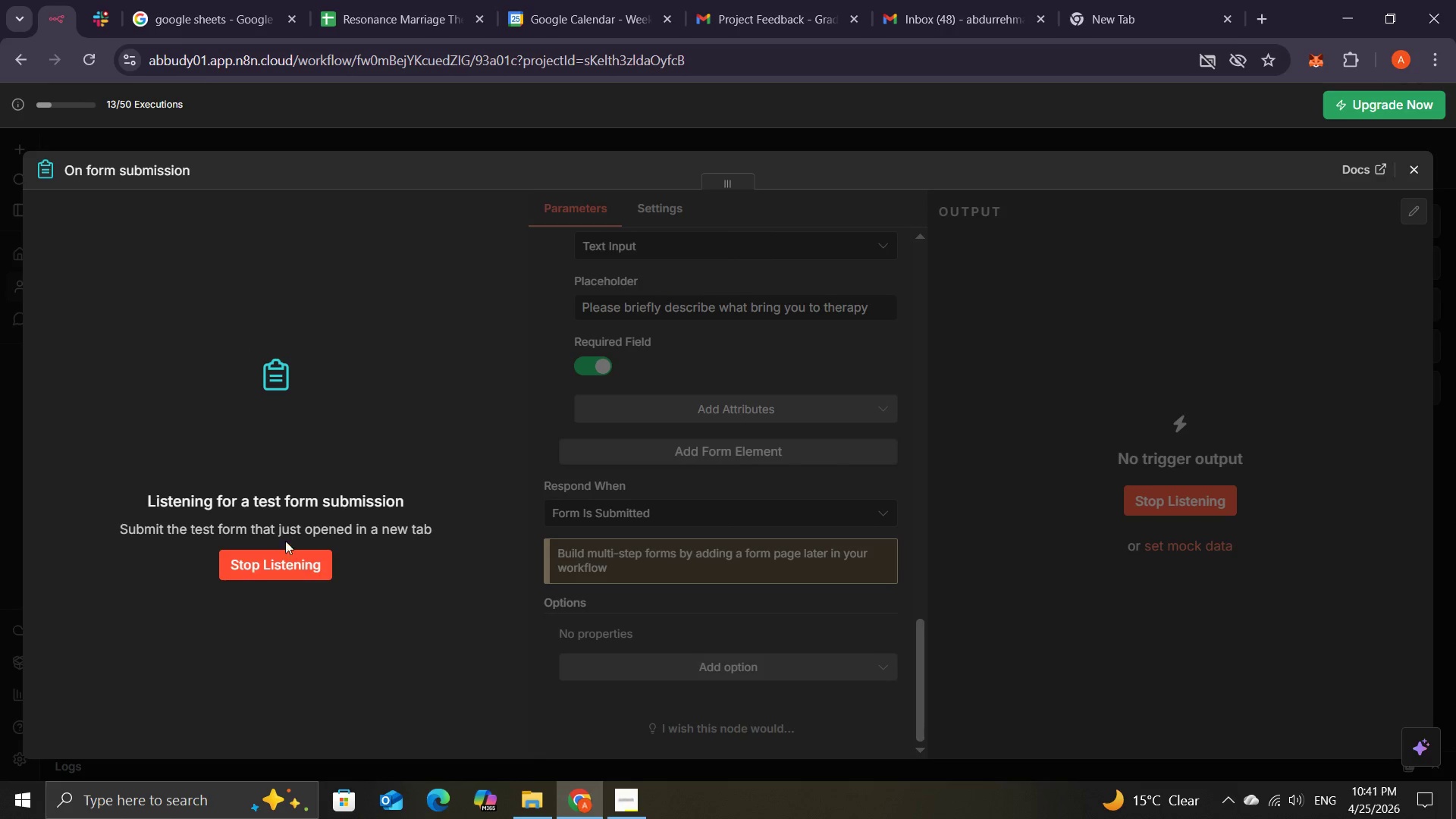 
left_click([265, 563])
 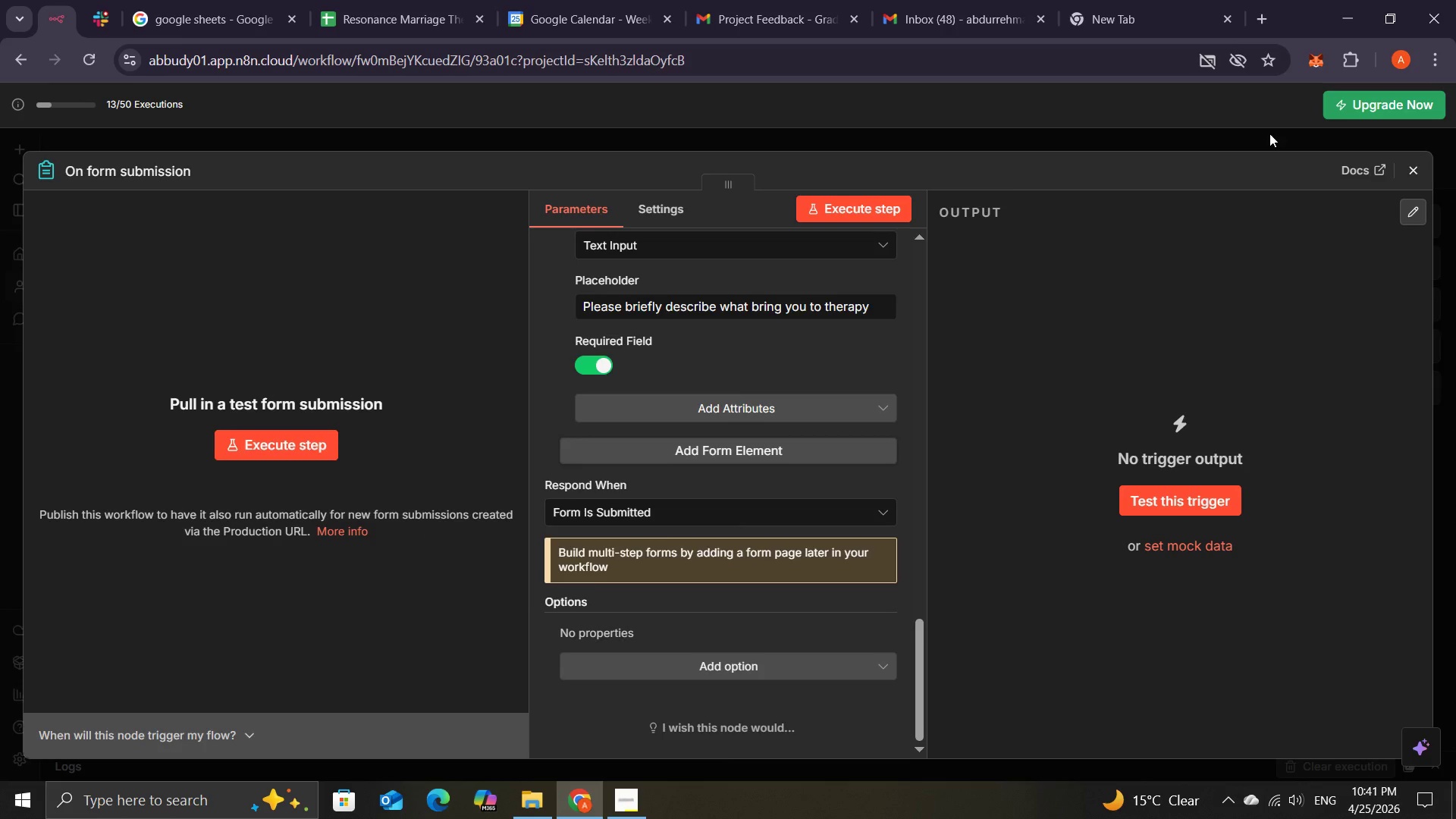 
left_click([1420, 173])
 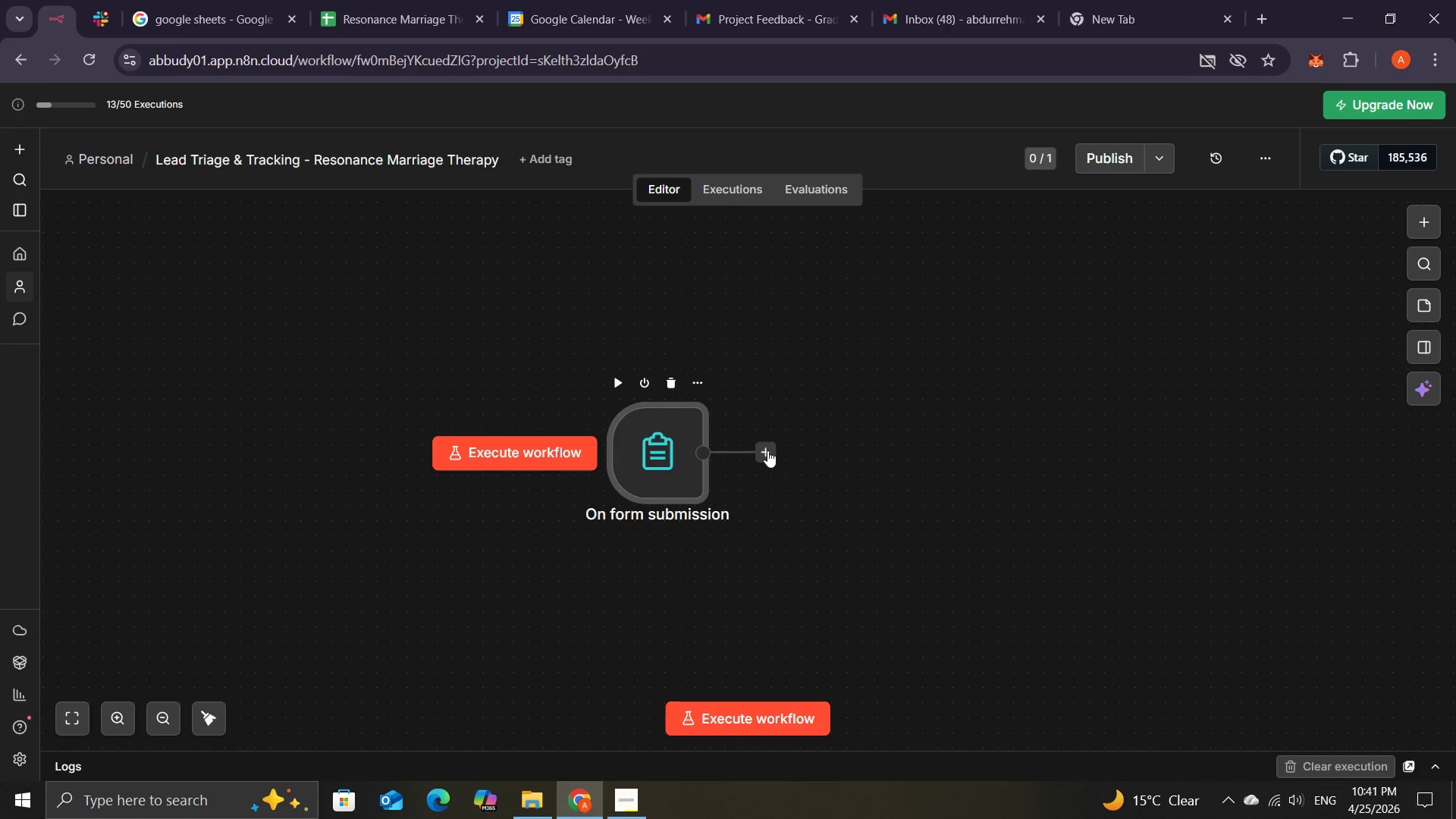 
left_click([637, 802])